 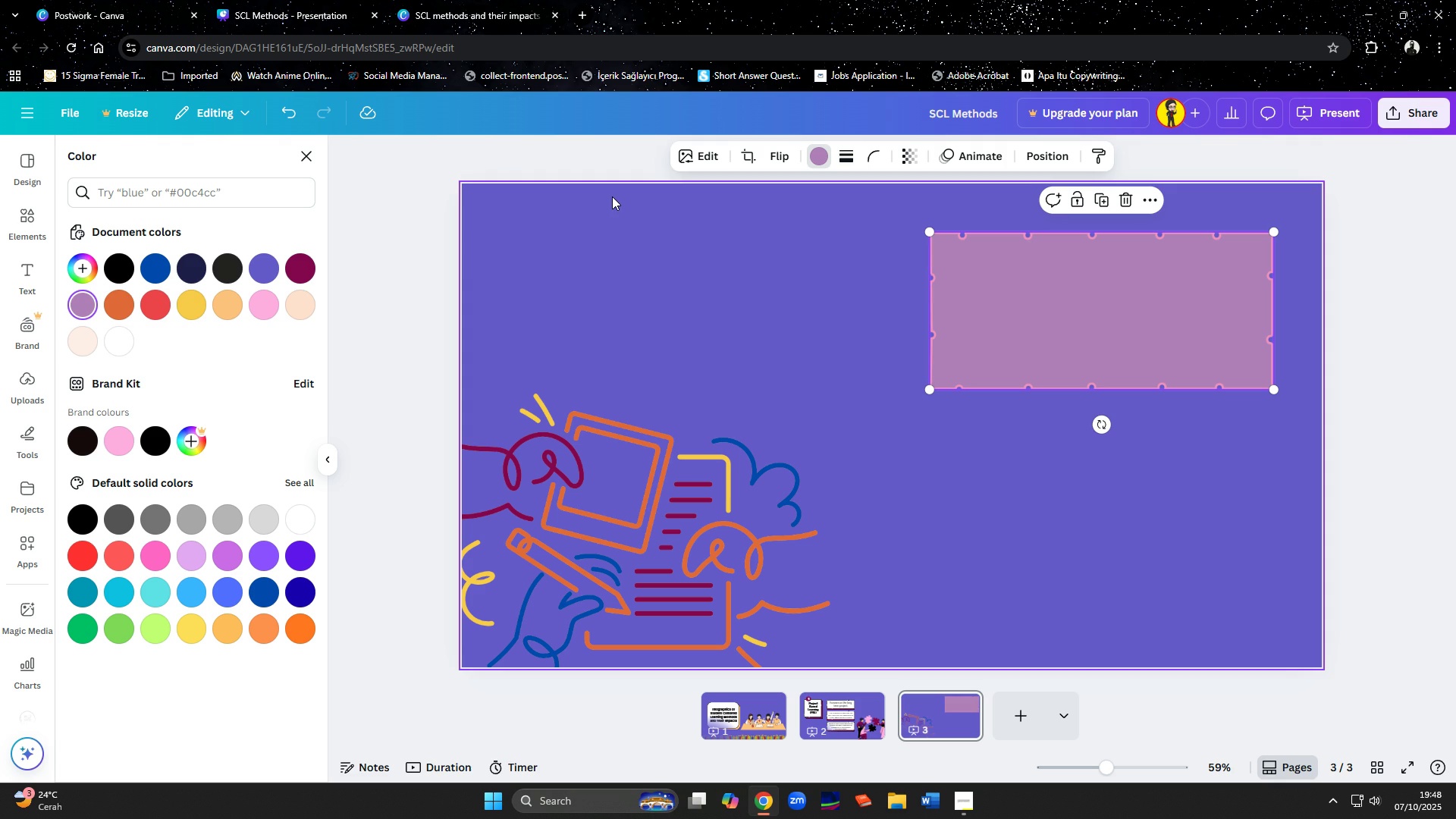 
left_click([154, 308])
 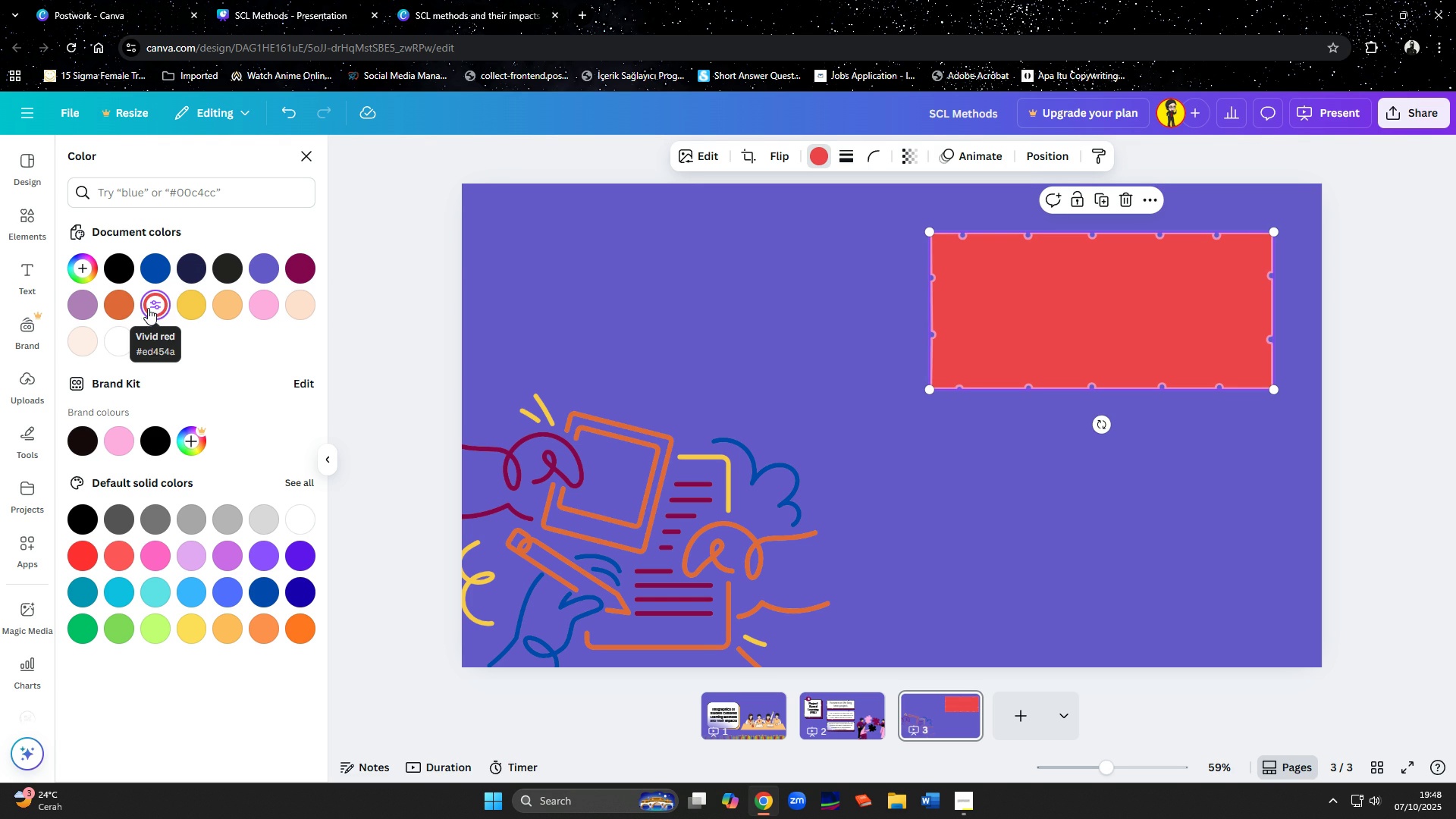 
left_click([127, 307])
 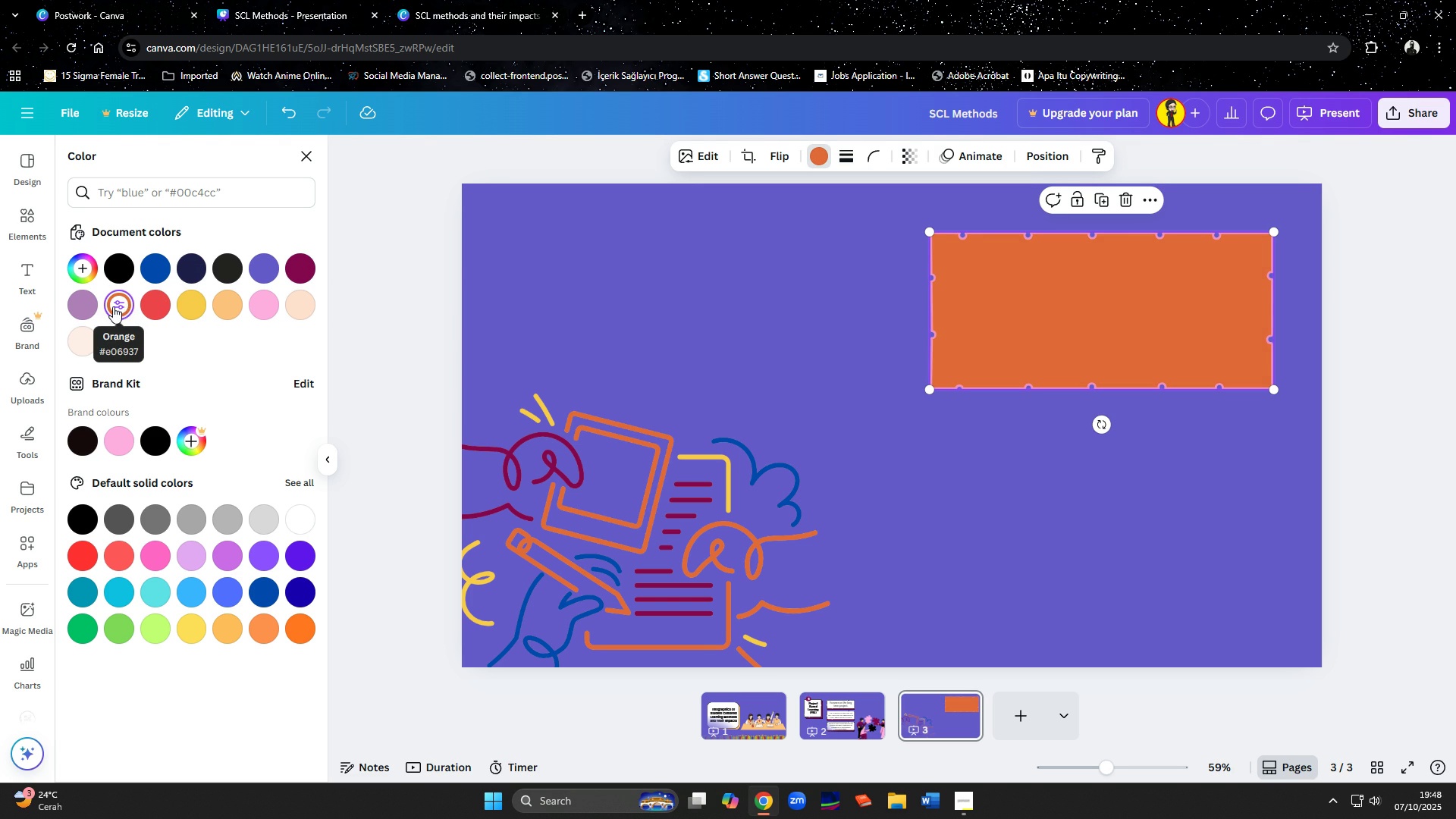 
left_click([89, 303])
 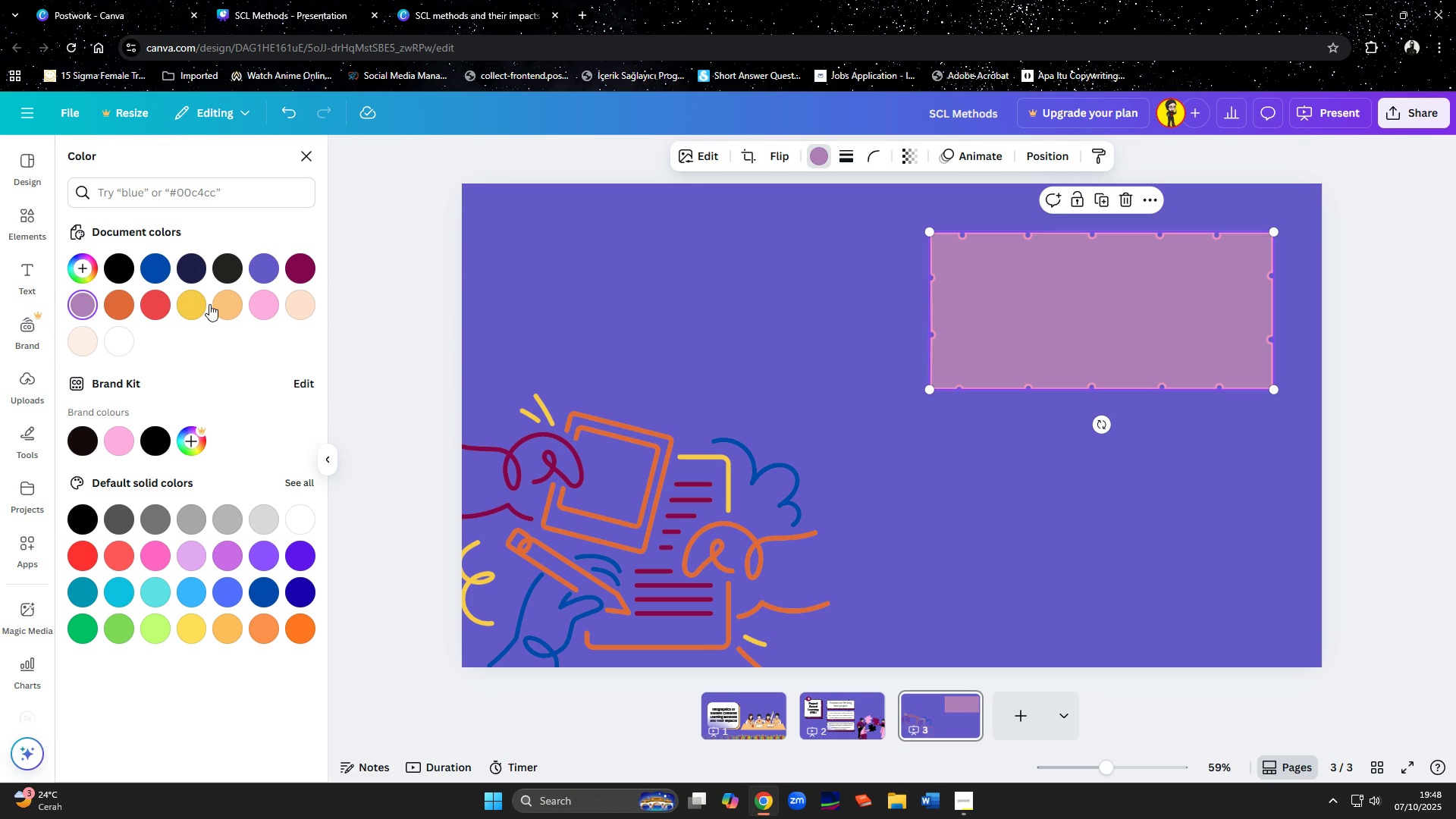 
left_click([268, 315])
 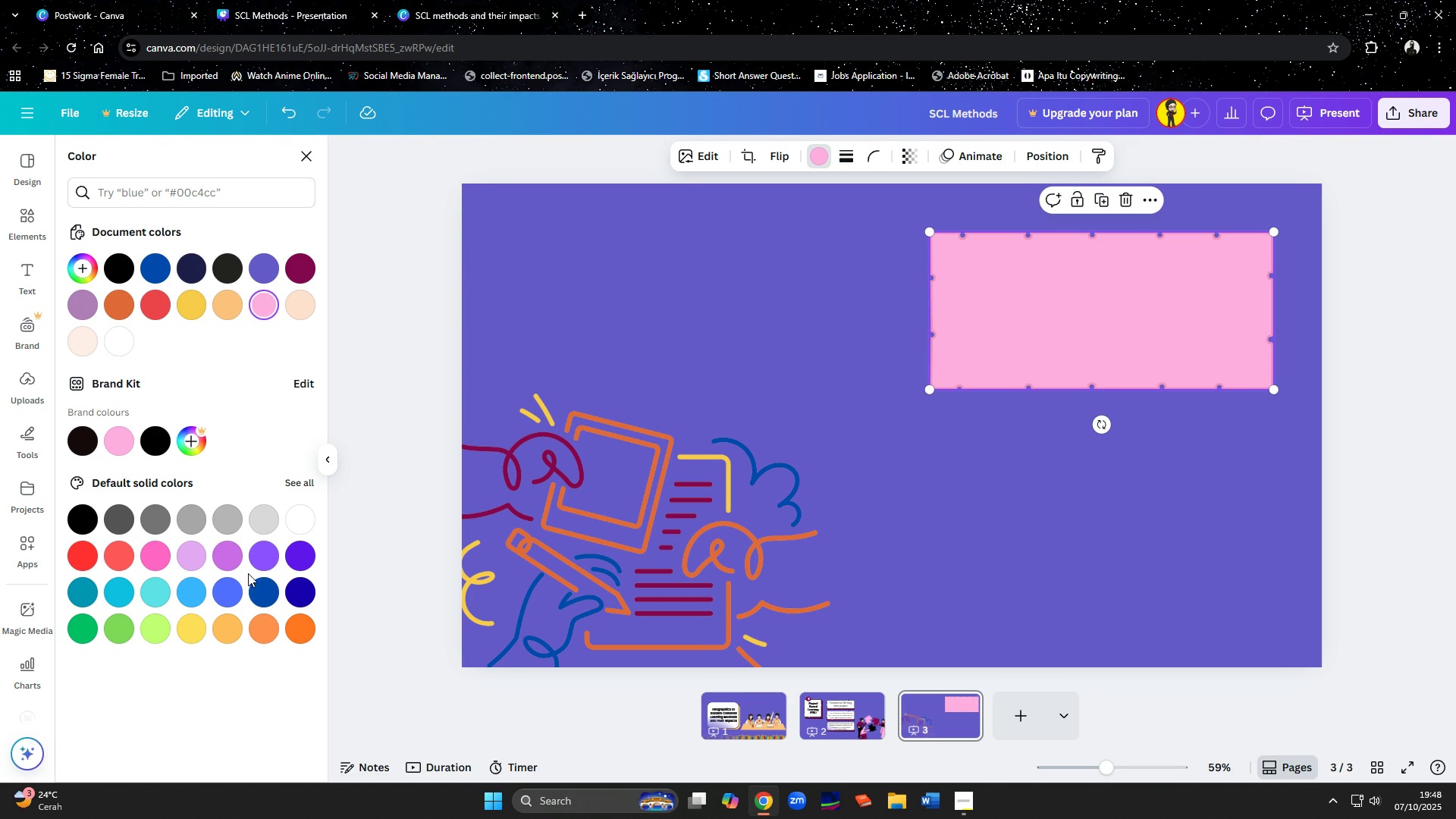 
left_click([259, 604])
 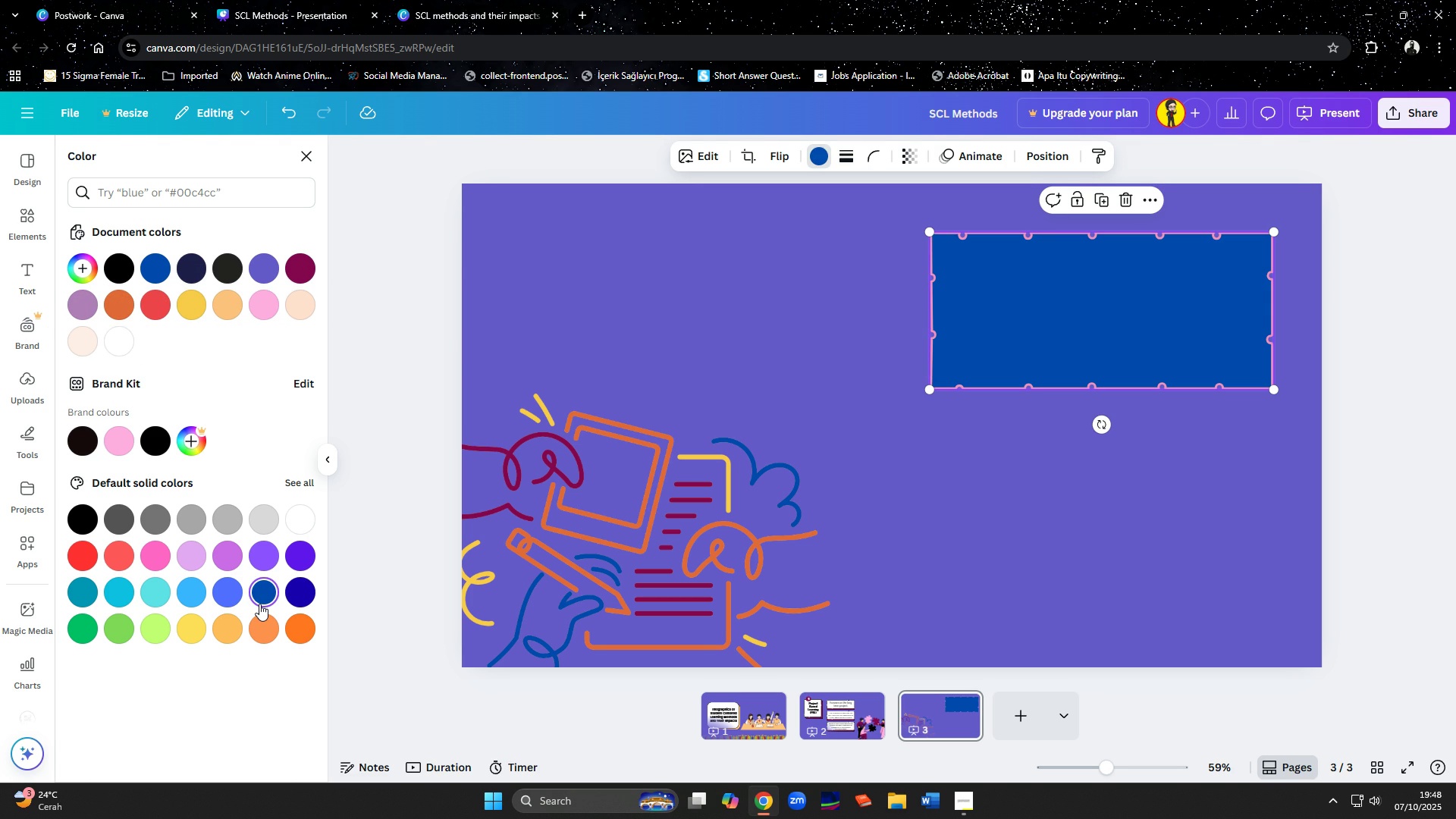 
left_click([583, 375])
 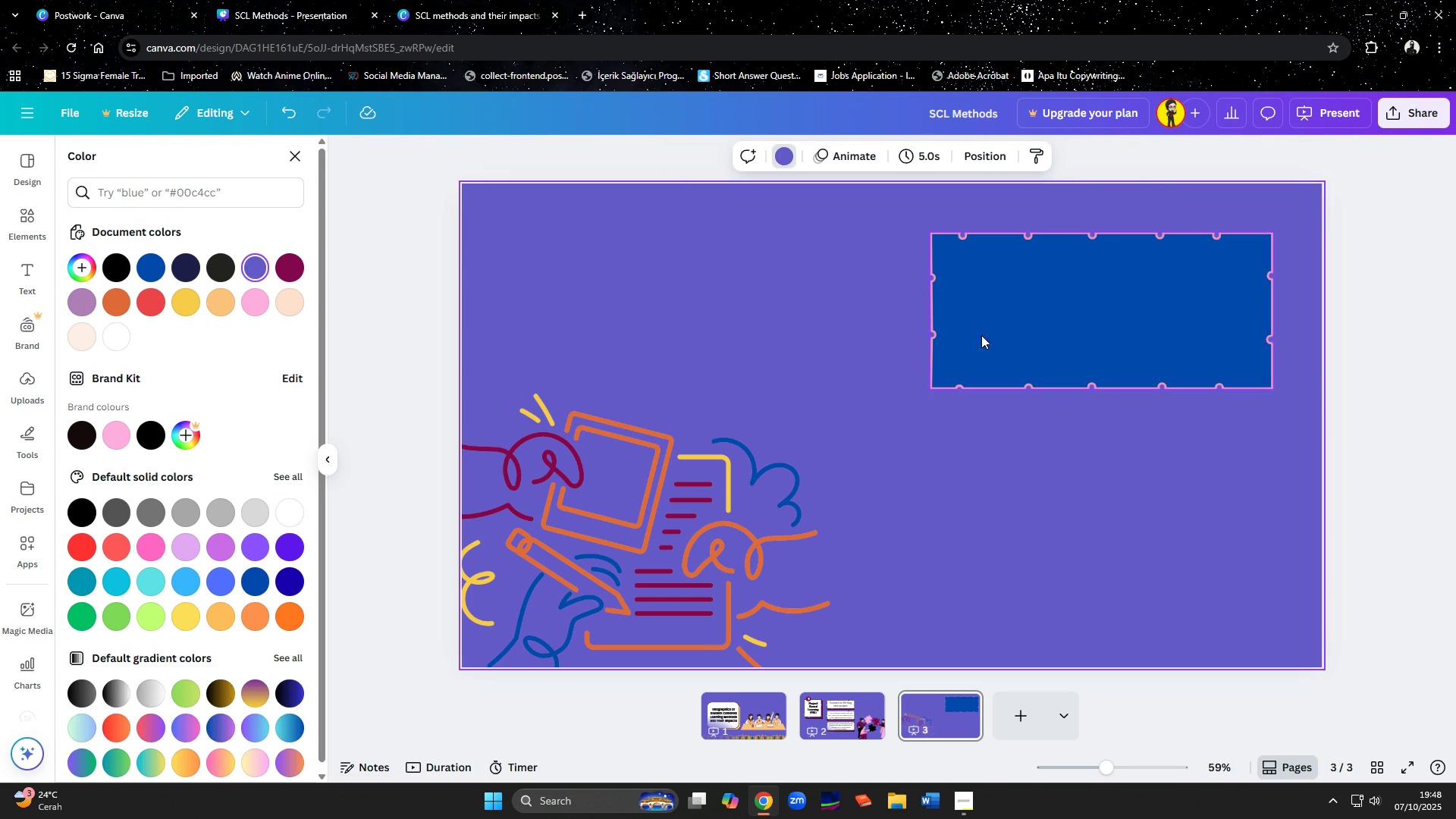 
left_click([1043, 328])
 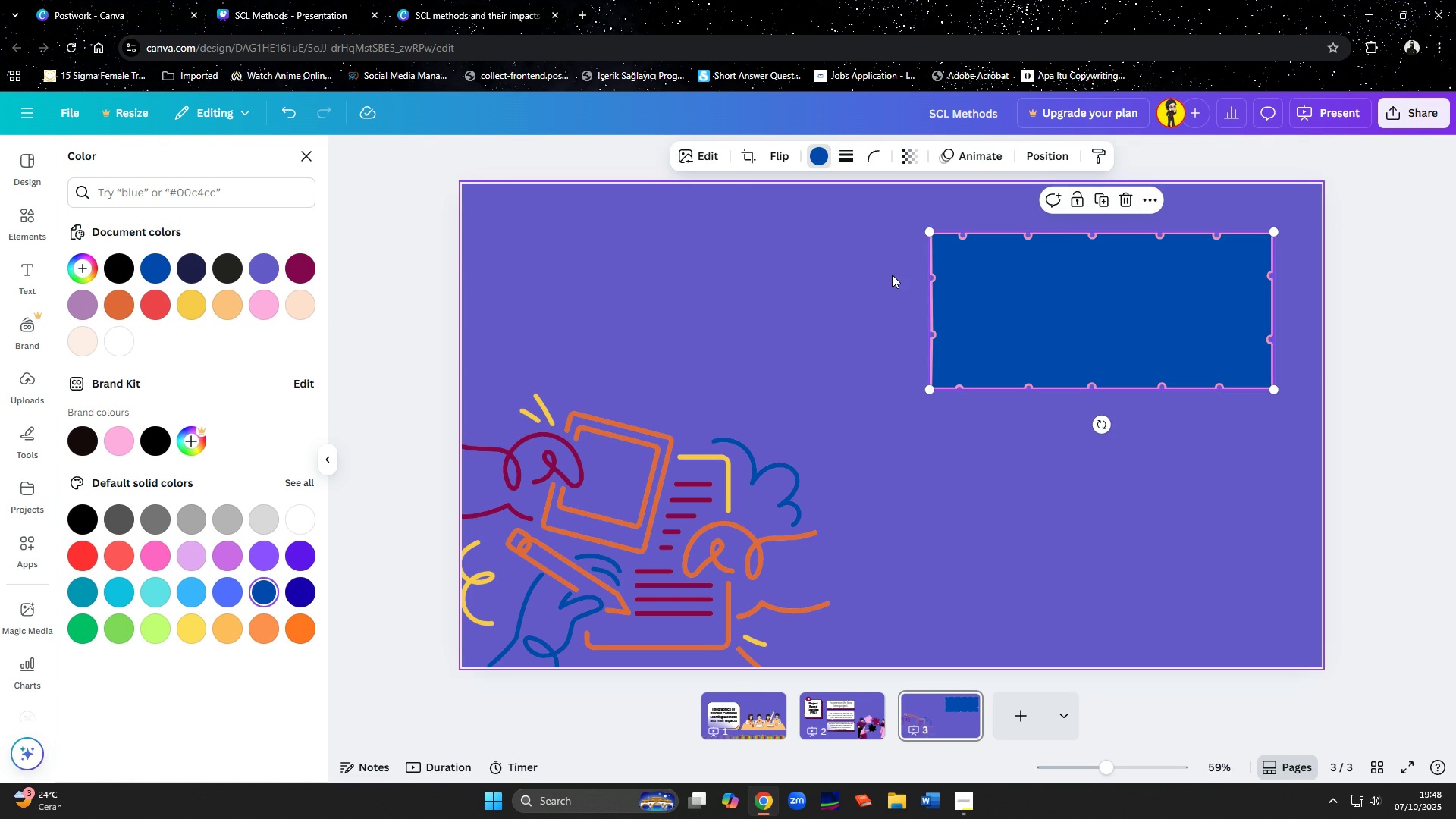 
left_click([902, 369])
 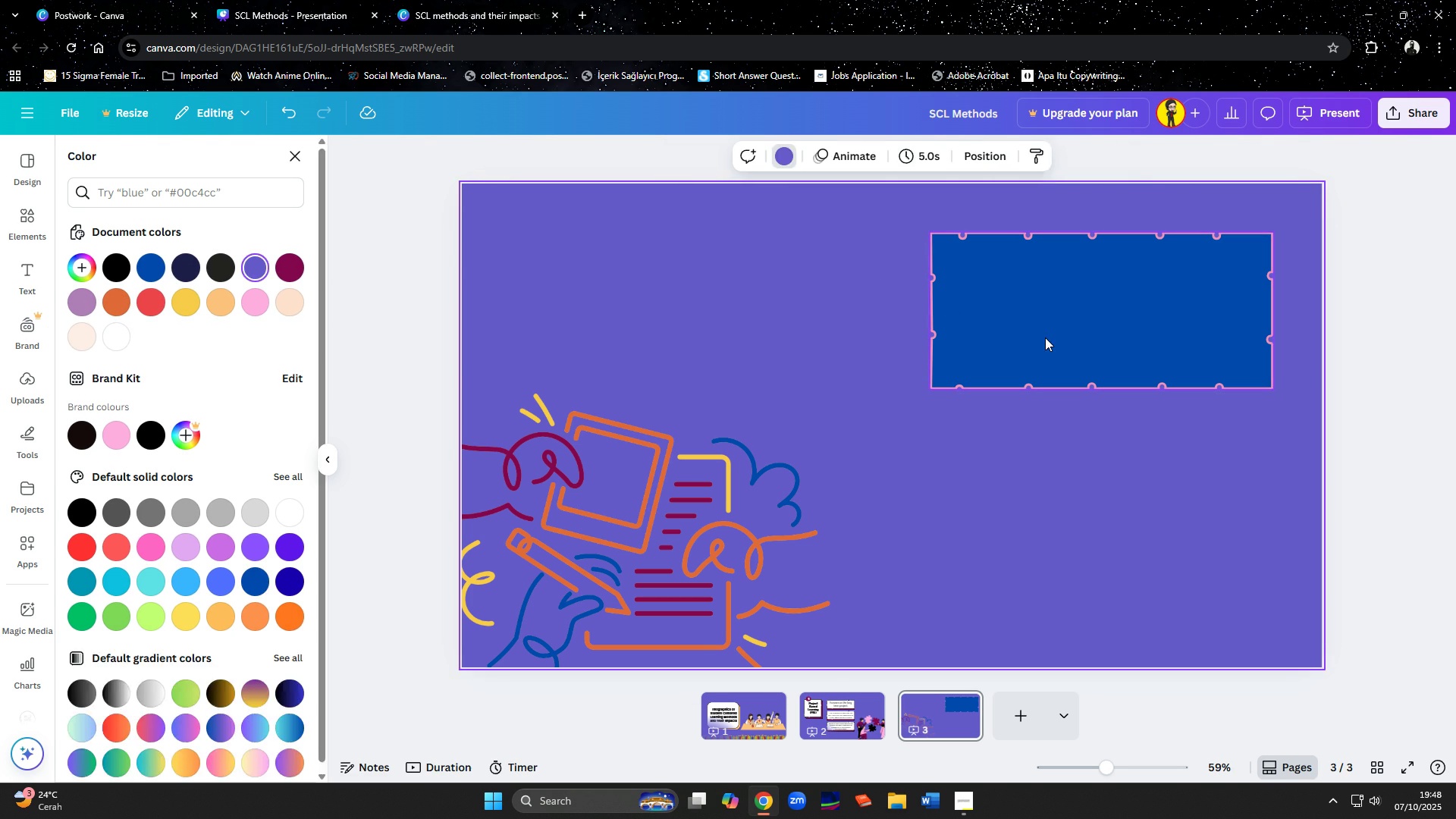 
double_click([1045, 337])
 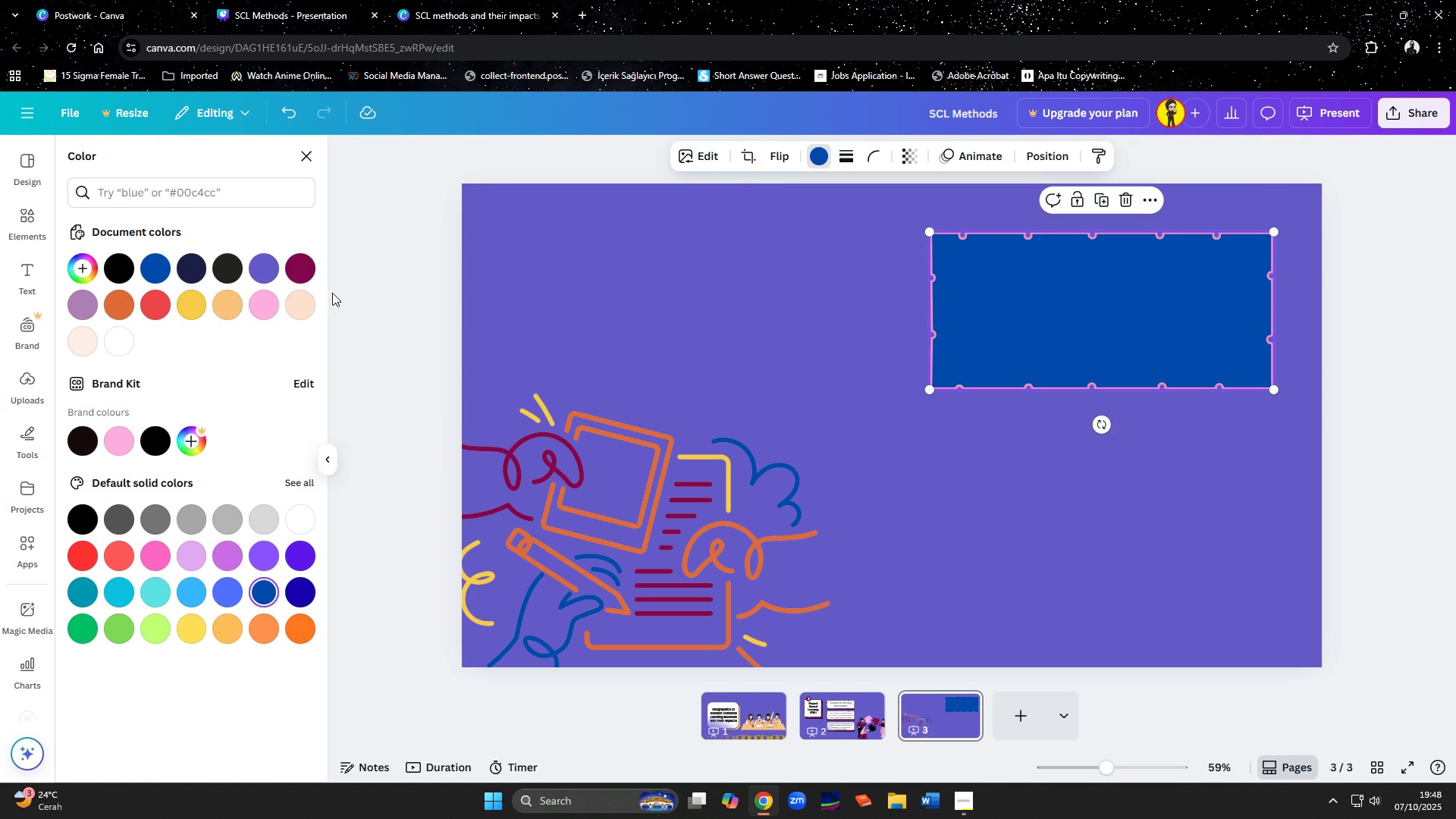 
left_click([297, 298])
 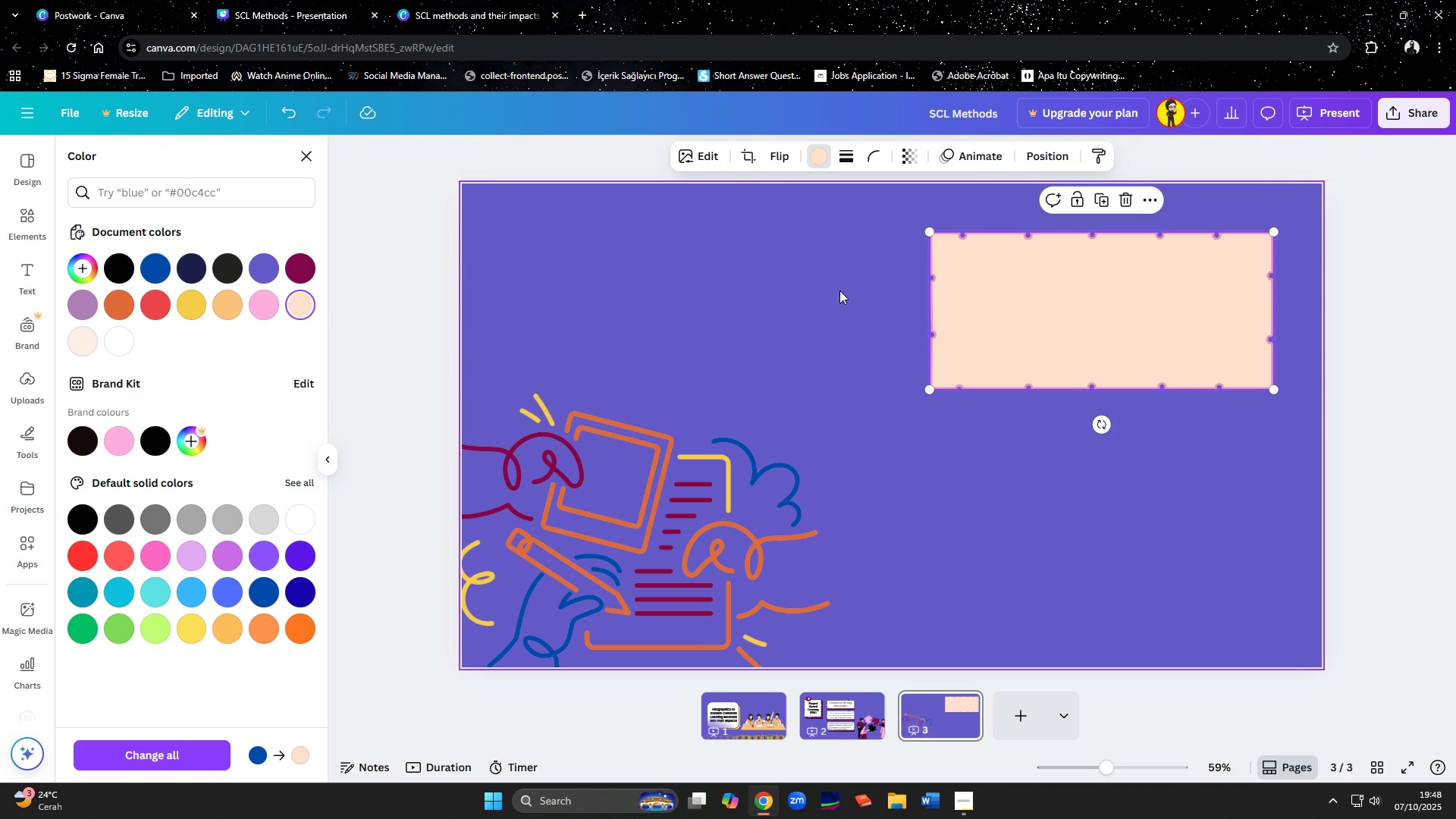 
left_click([830, 292])
 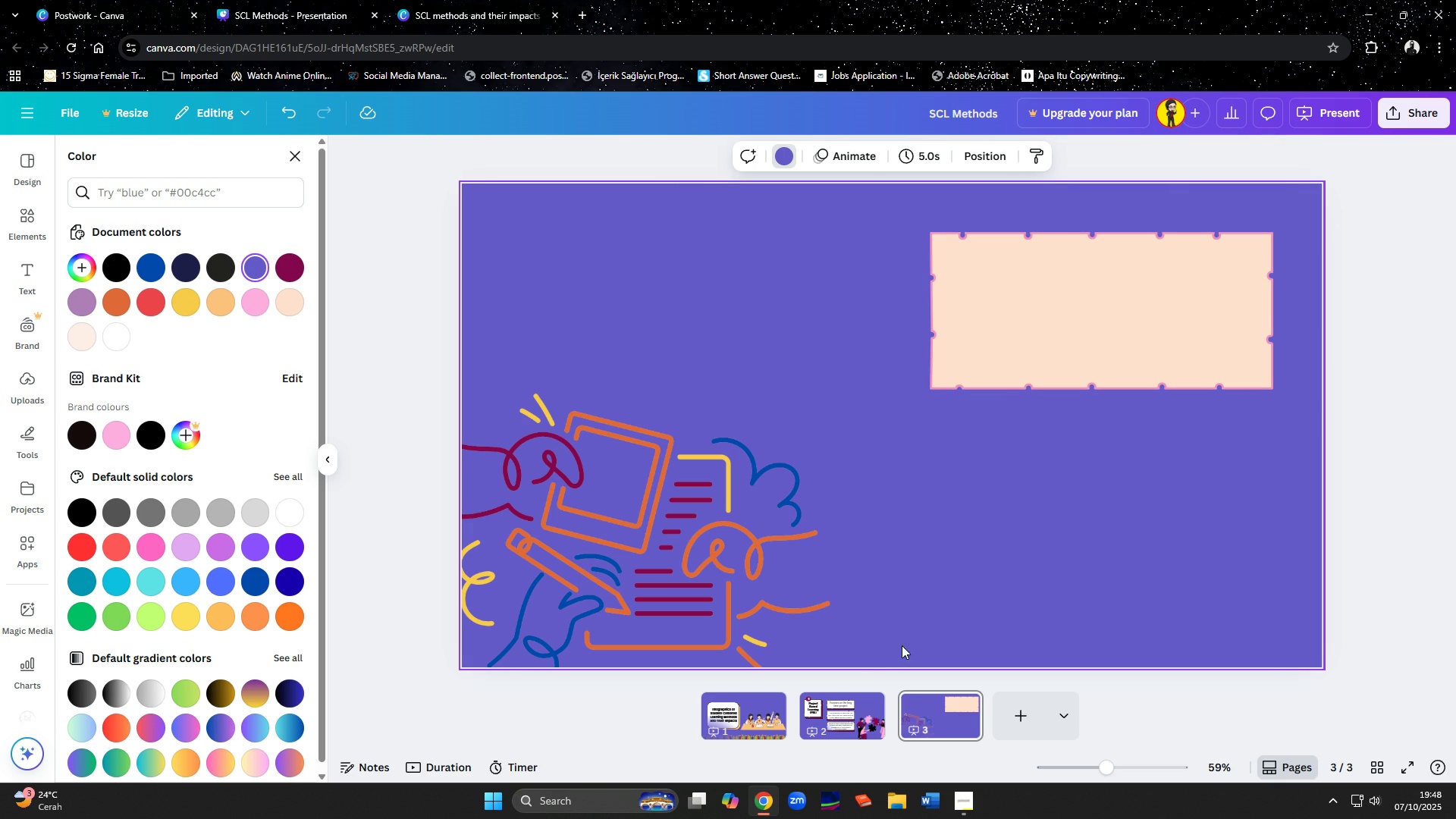 
left_click([851, 723])
 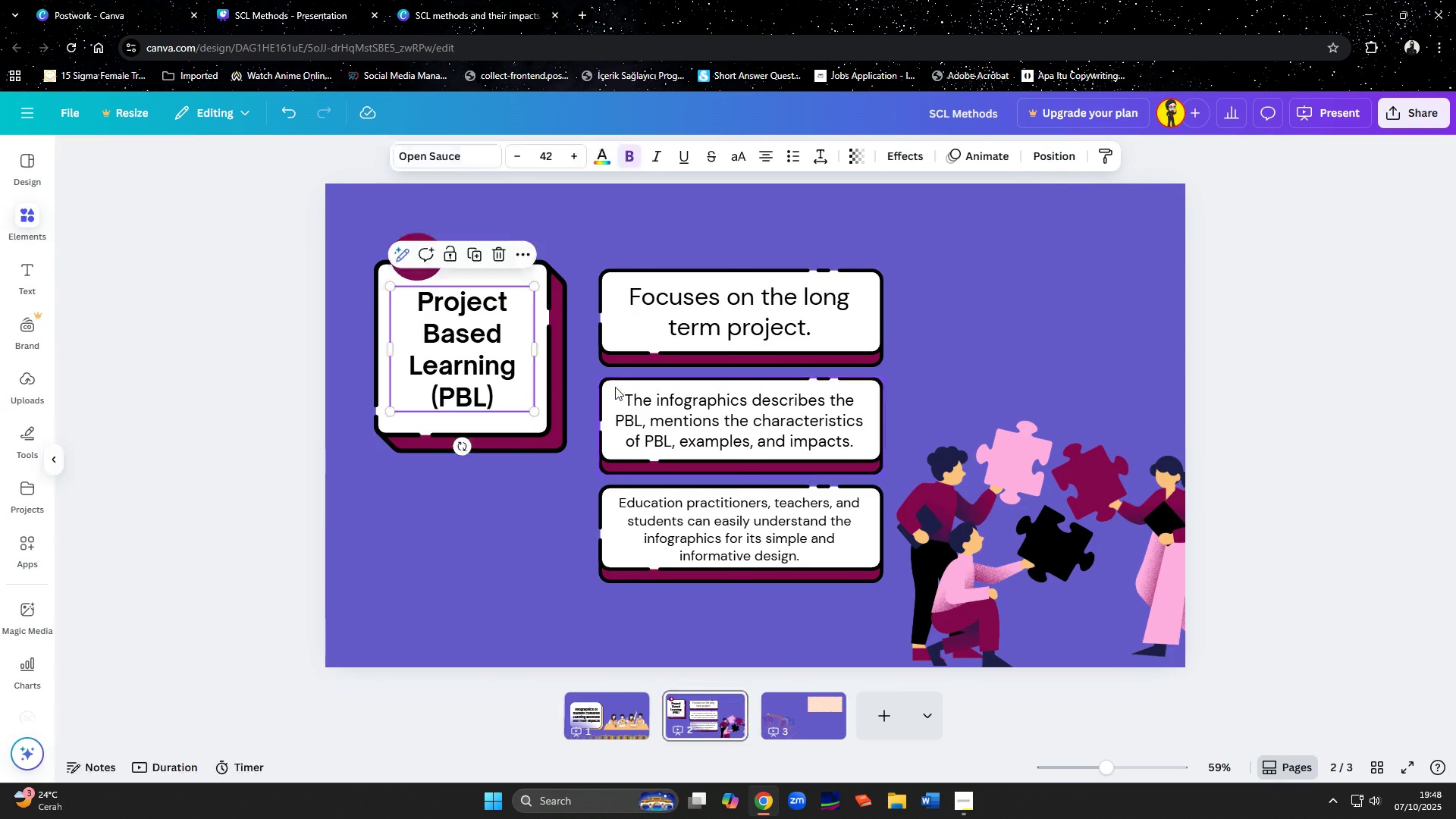 
left_click([615, 387])